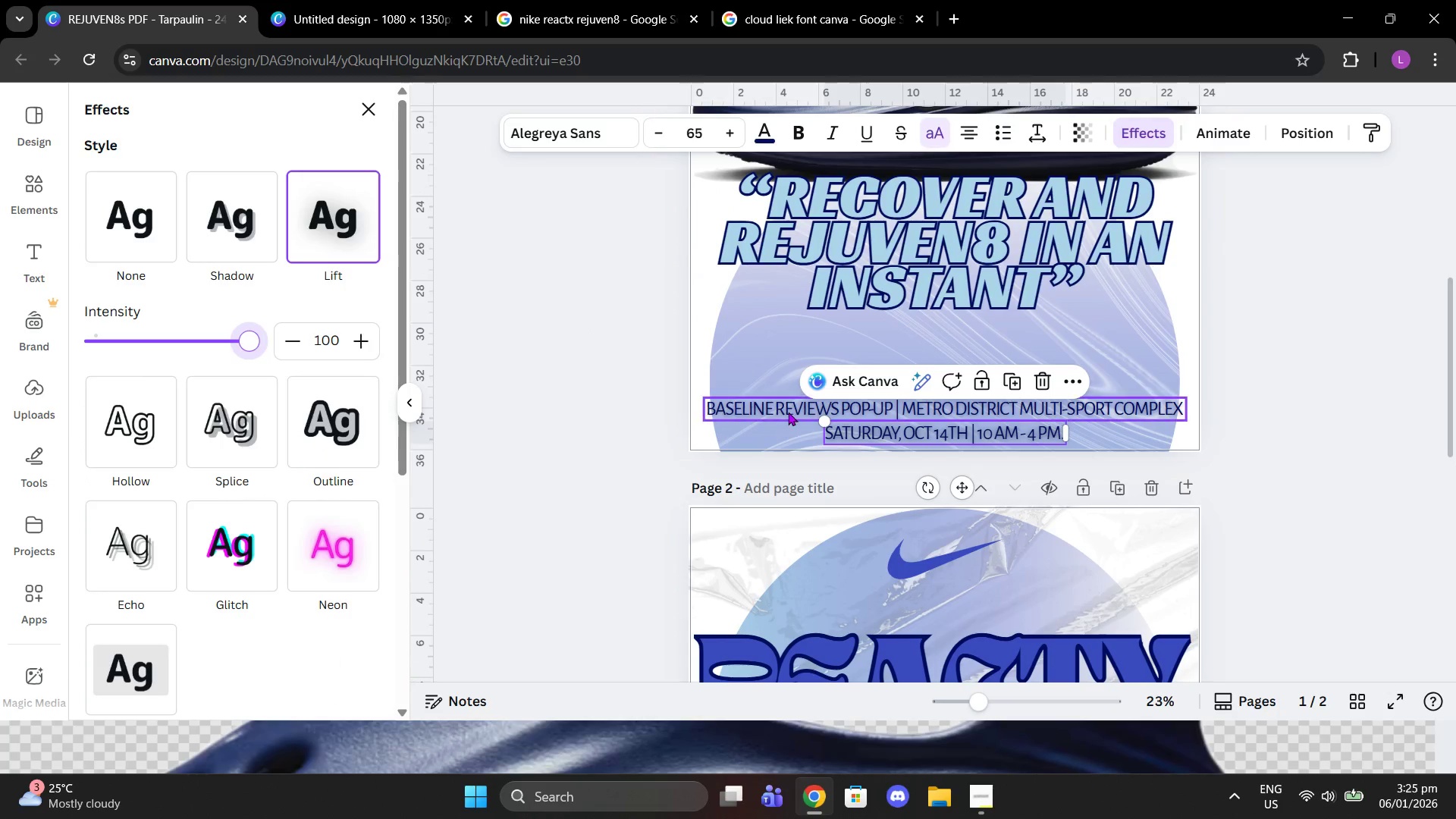 
left_click([786, 412])
 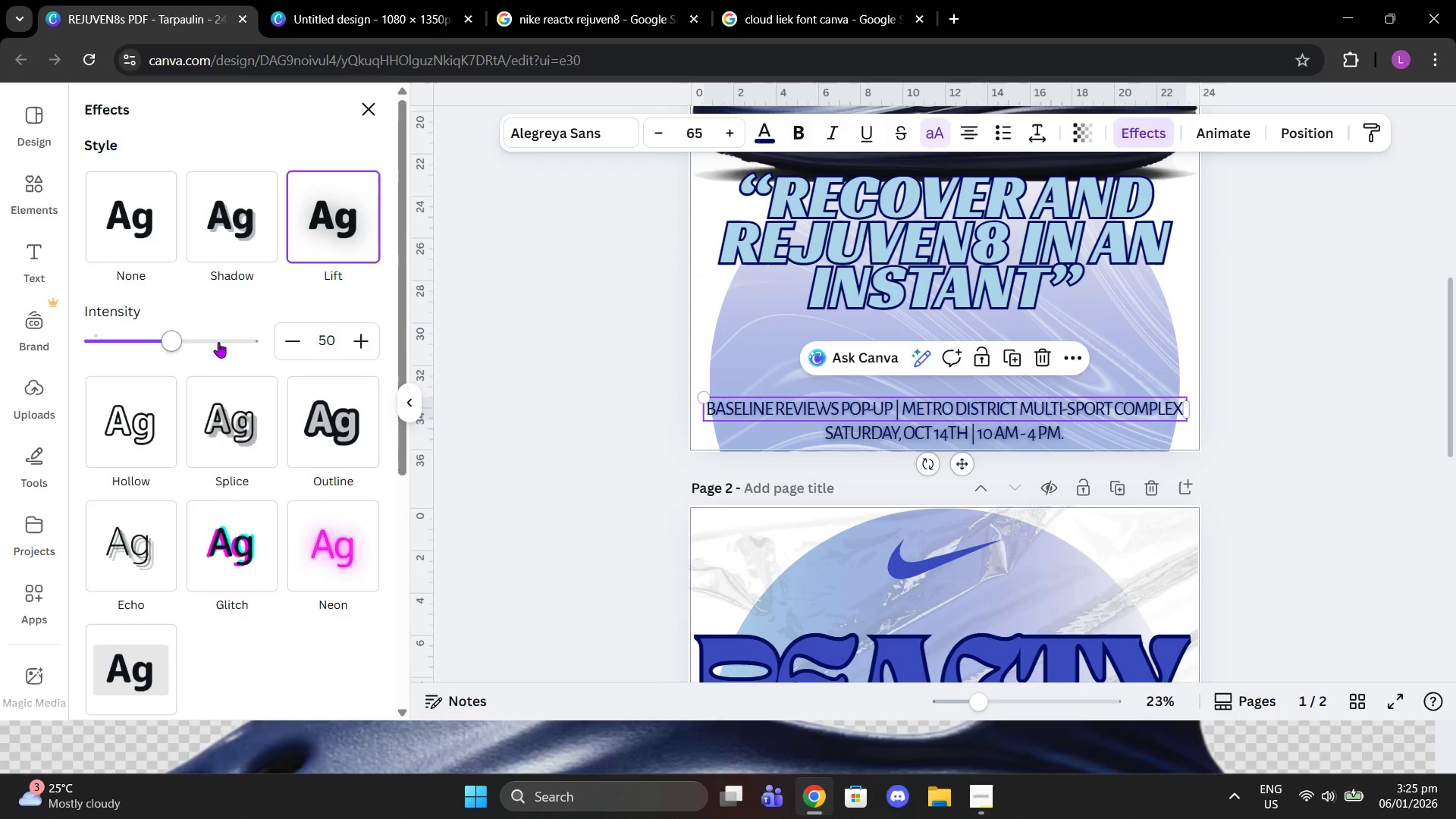 
left_click_drag(start_coordinate=[209, 340], to_coordinate=[411, 347])
 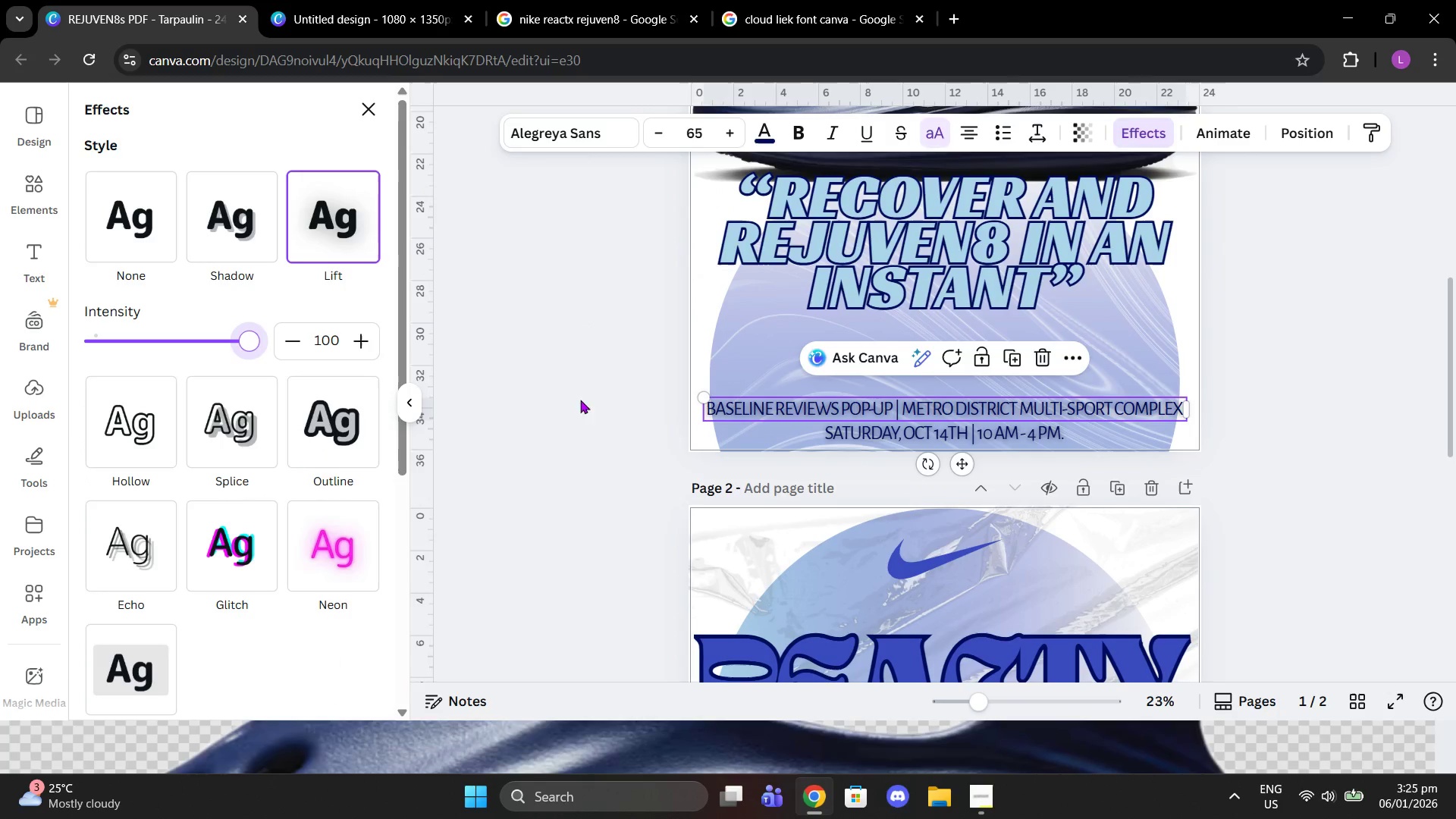 
scroll: coordinate [868, 639], scroll_direction: down, amount: 8.0
 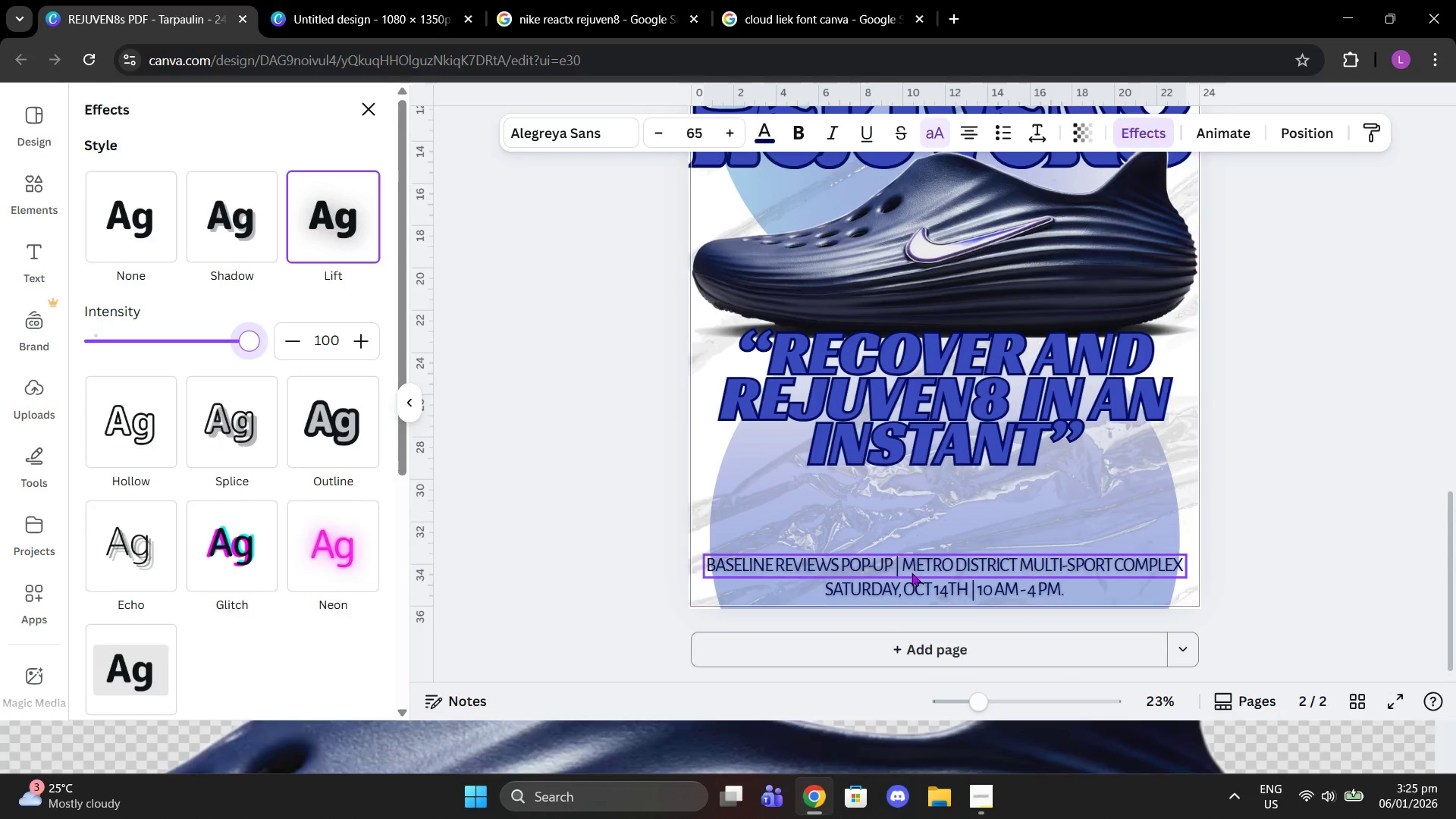 
left_click([912, 573])
 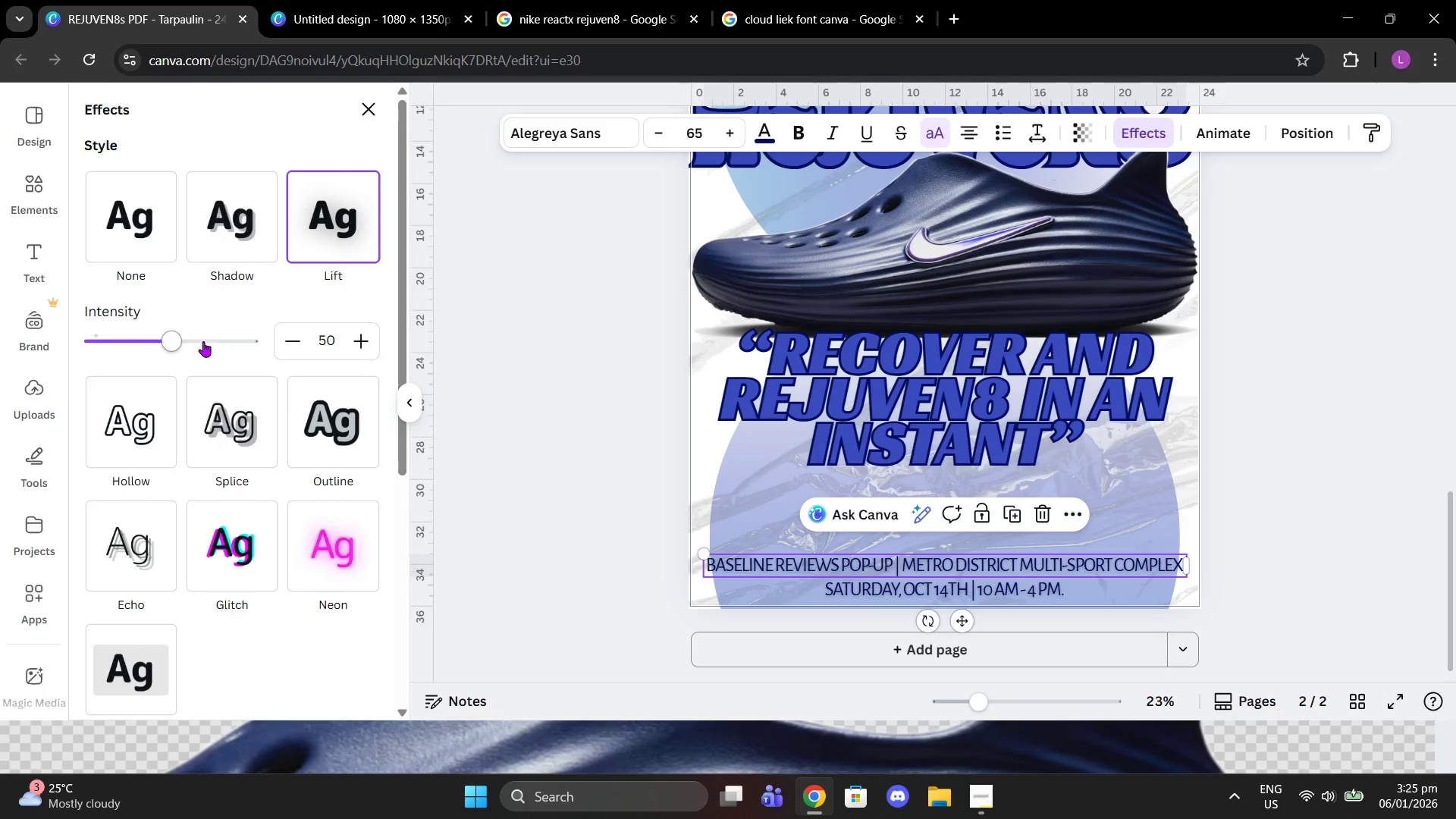 
left_click_drag(start_coordinate=[182, 341], to_coordinate=[466, 358])
 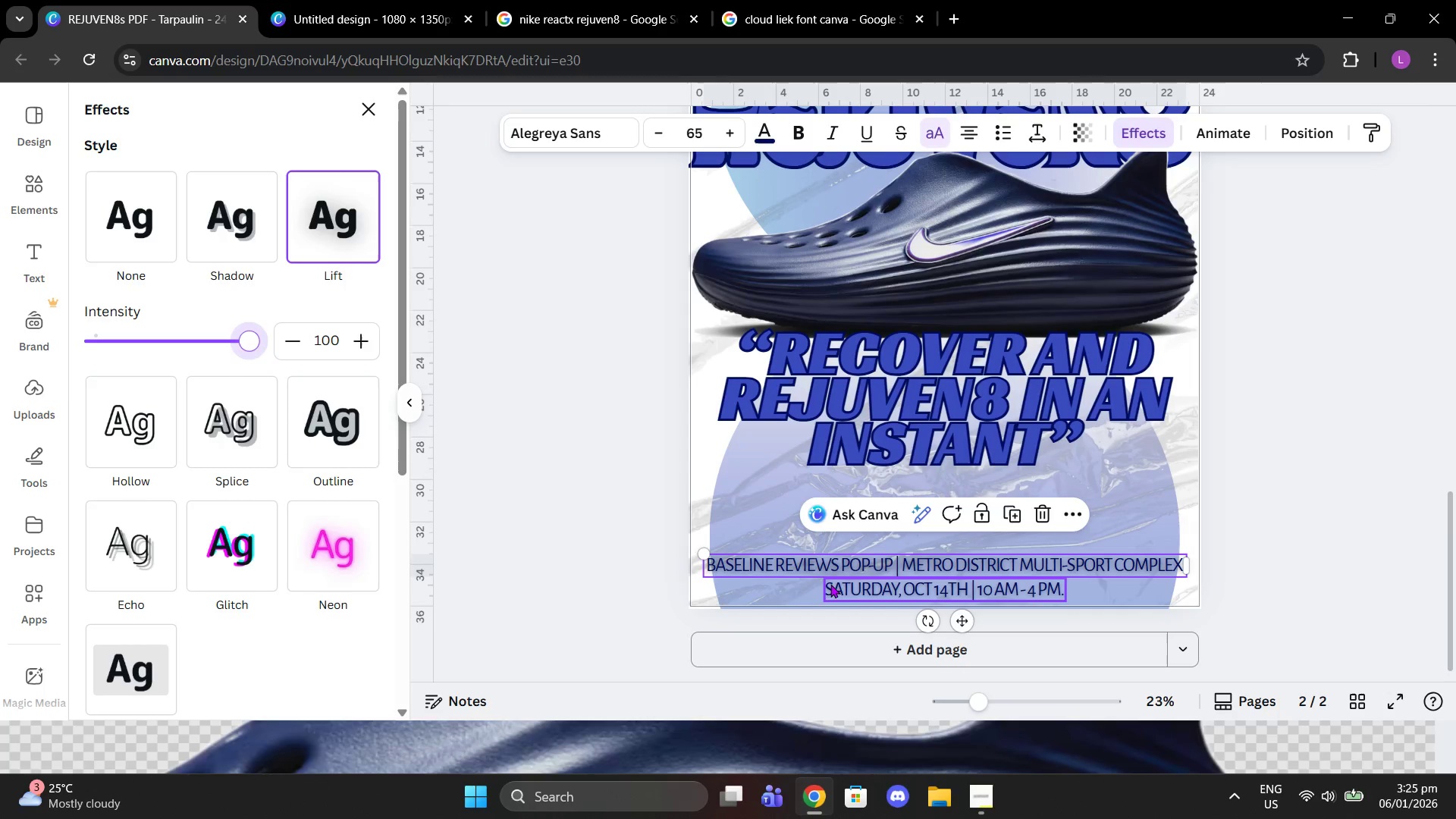 
left_click([840, 585])
 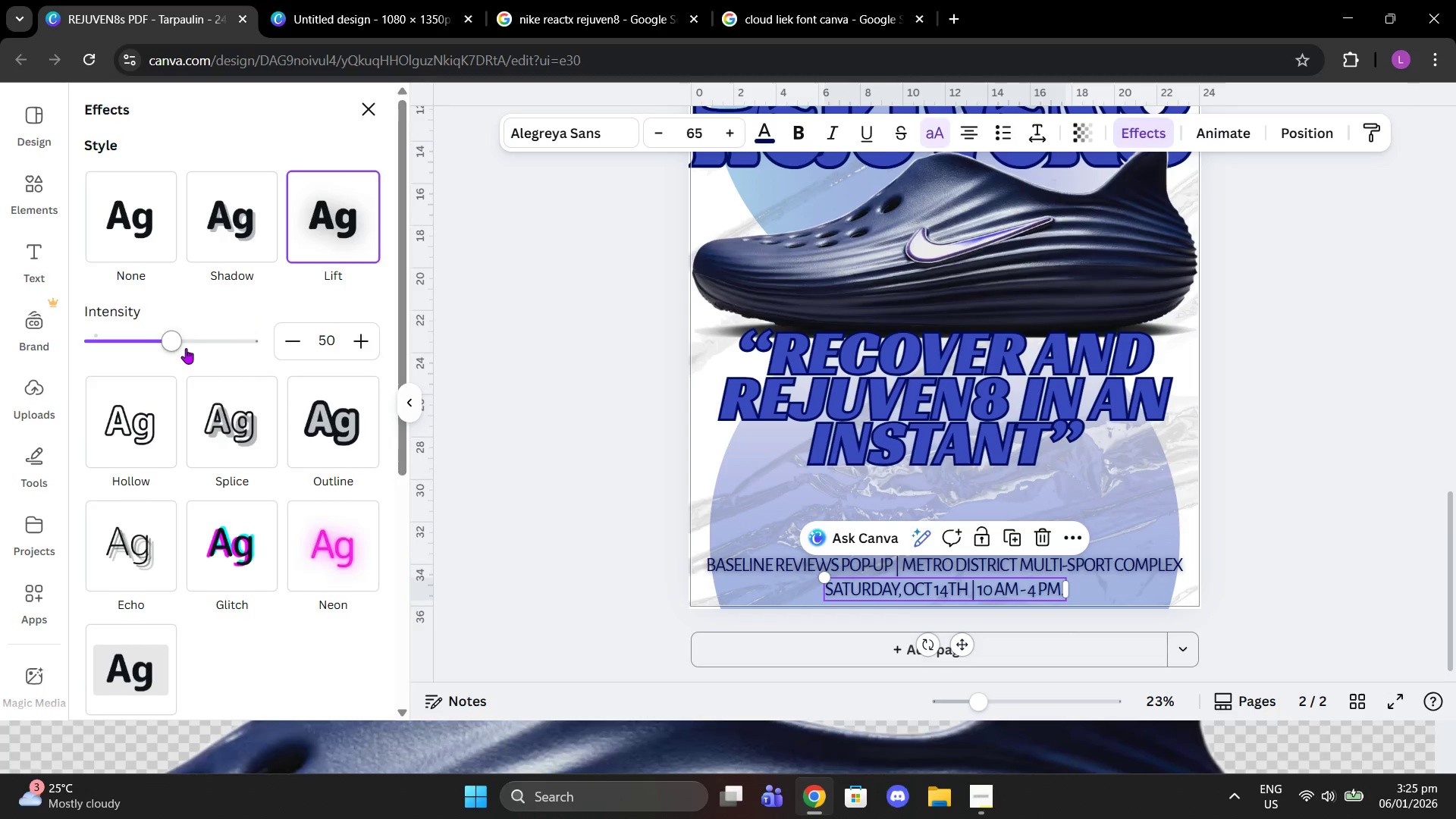 
left_click_drag(start_coordinate=[178, 340], to_coordinate=[451, 357])
 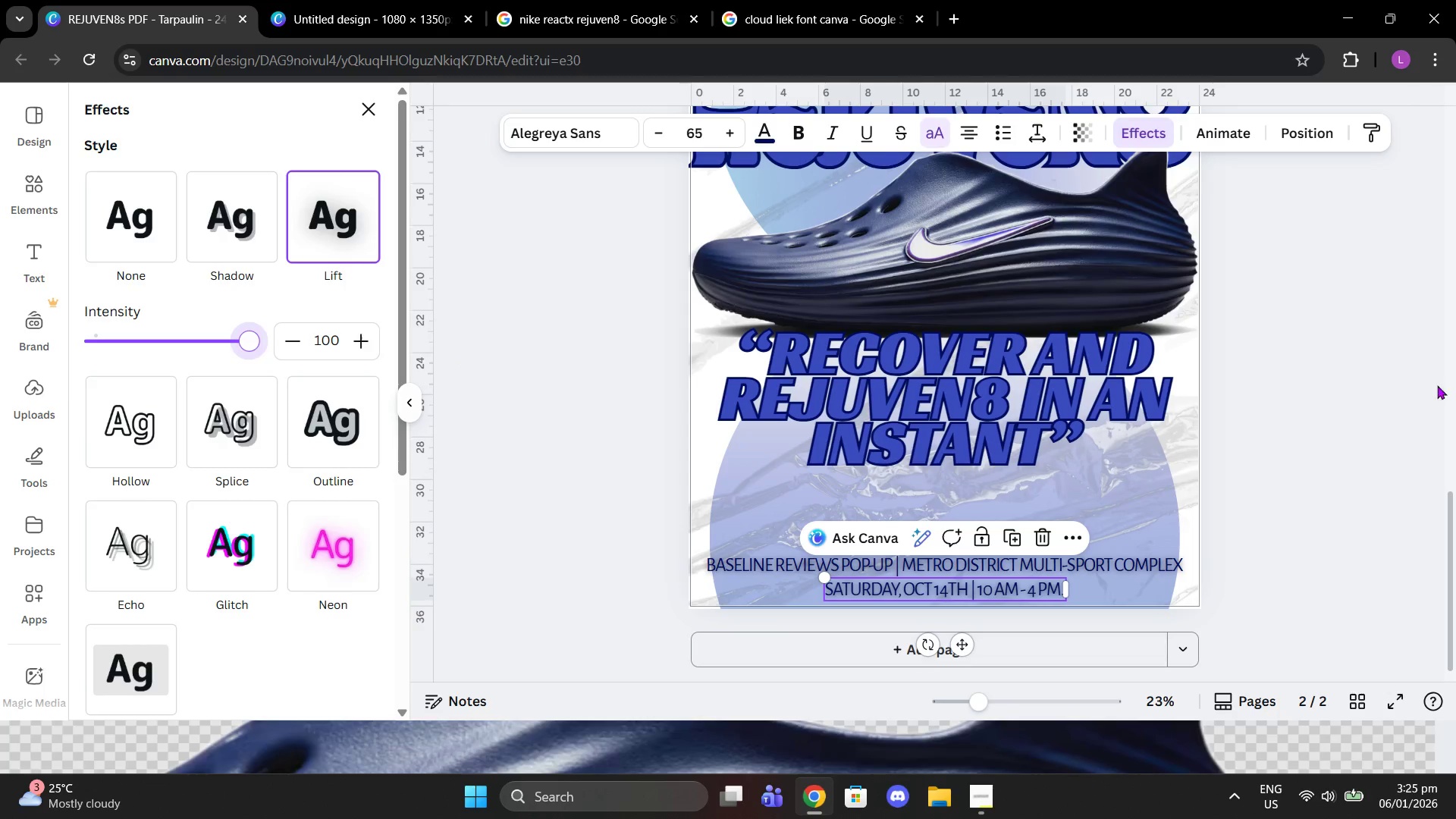 
left_click_drag(start_coordinate=[1398, 382], to_coordinate=[1392, 384])
 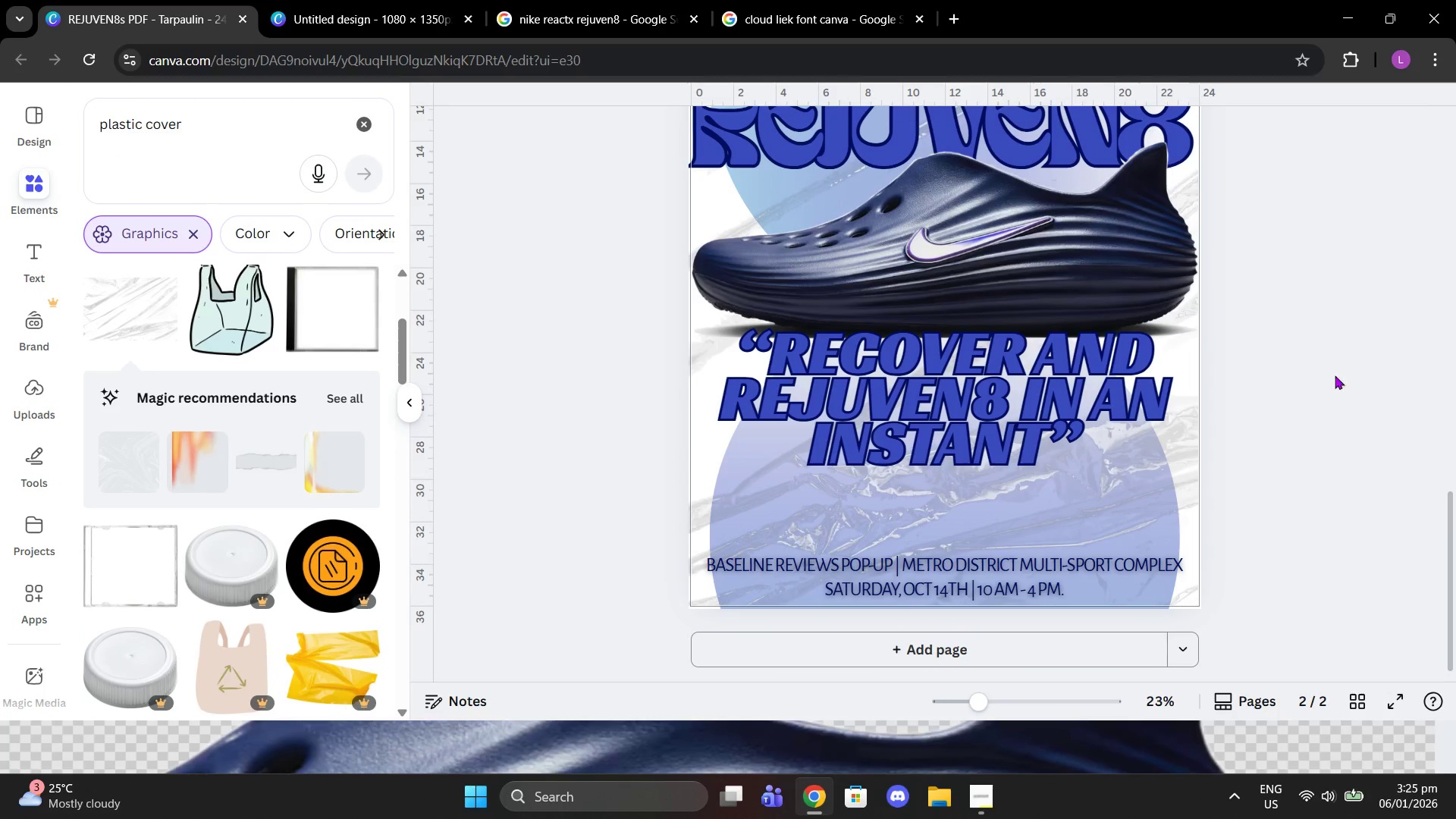 
scroll: coordinate [1274, 366], scroll_direction: up, amount: 11.0
 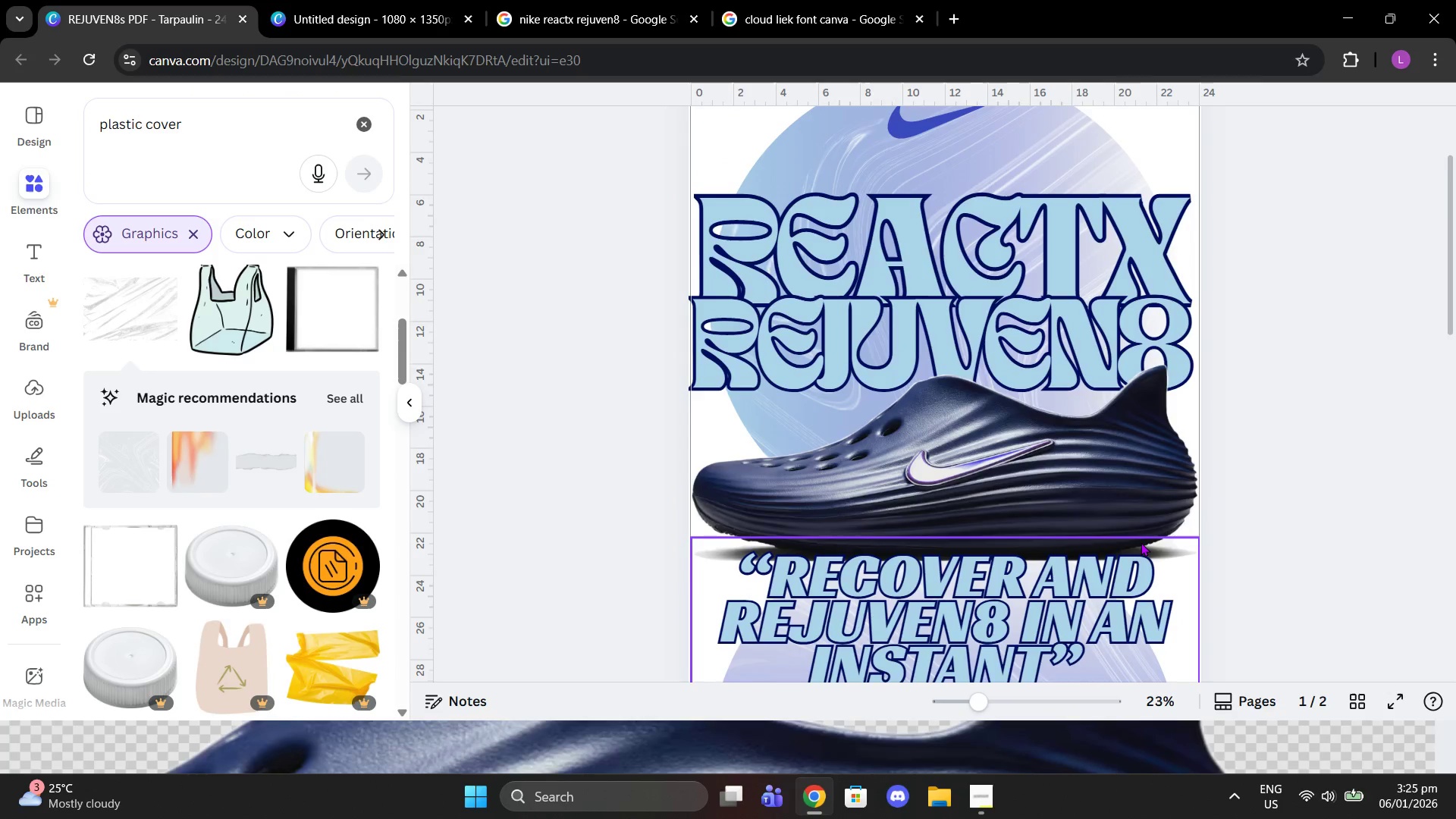 
scroll: coordinate [1103, 595], scroll_direction: down, amount: 1.0
 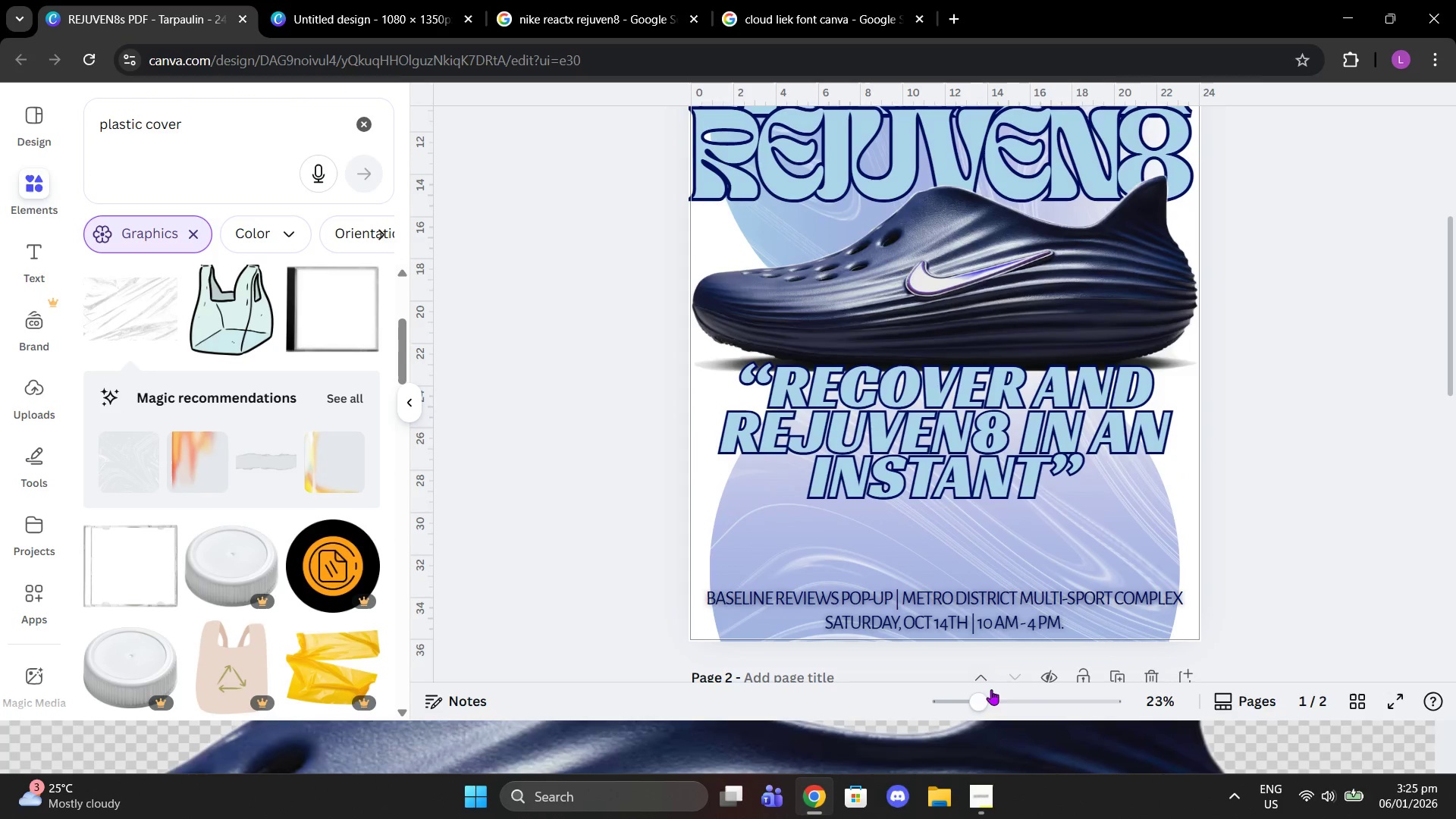 
left_click_drag(start_coordinate=[984, 698], to_coordinate=[959, 698])
 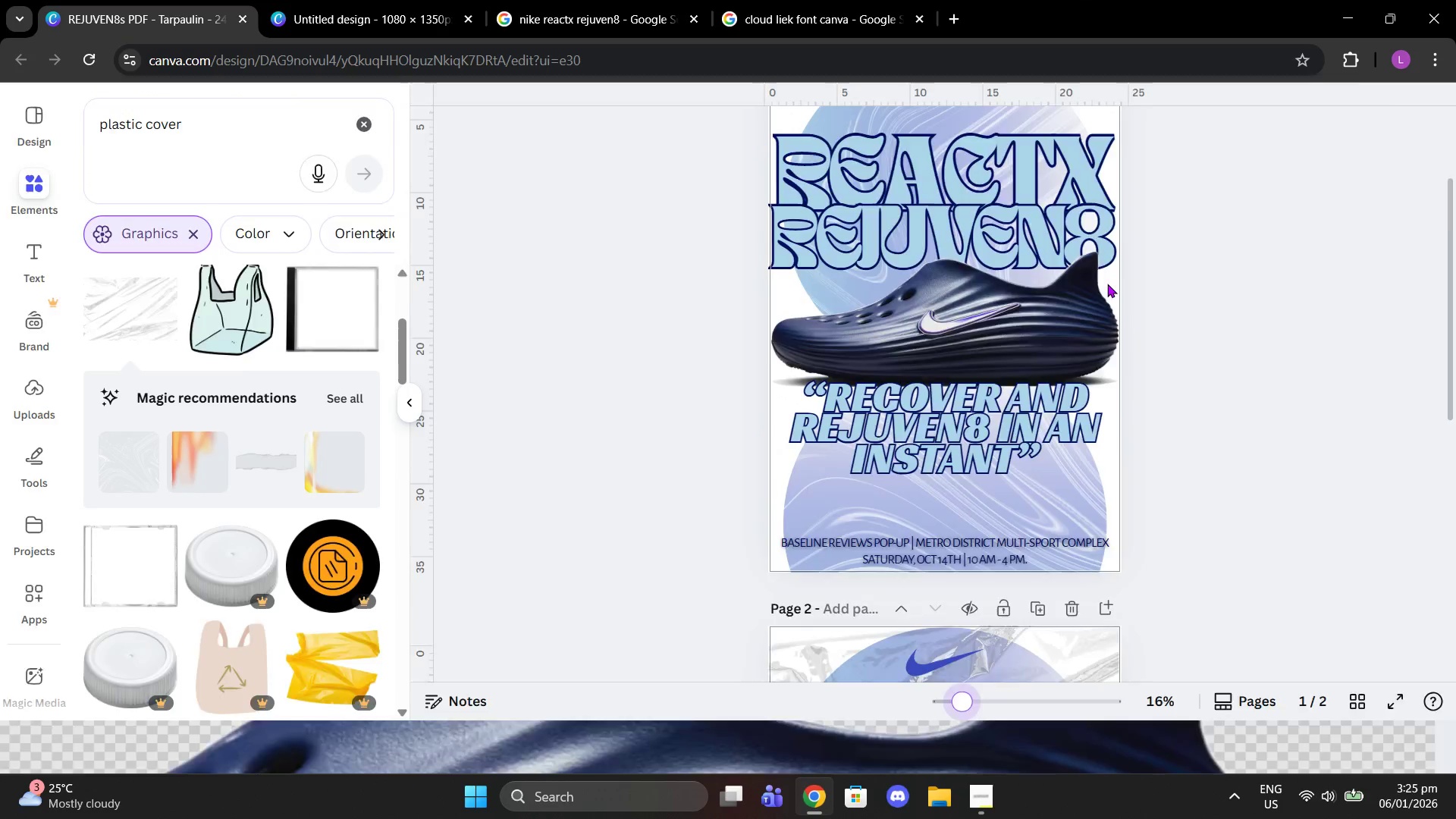 
scroll: coordinate [1123, 290], scroll_direction: none, amount: 0.0
 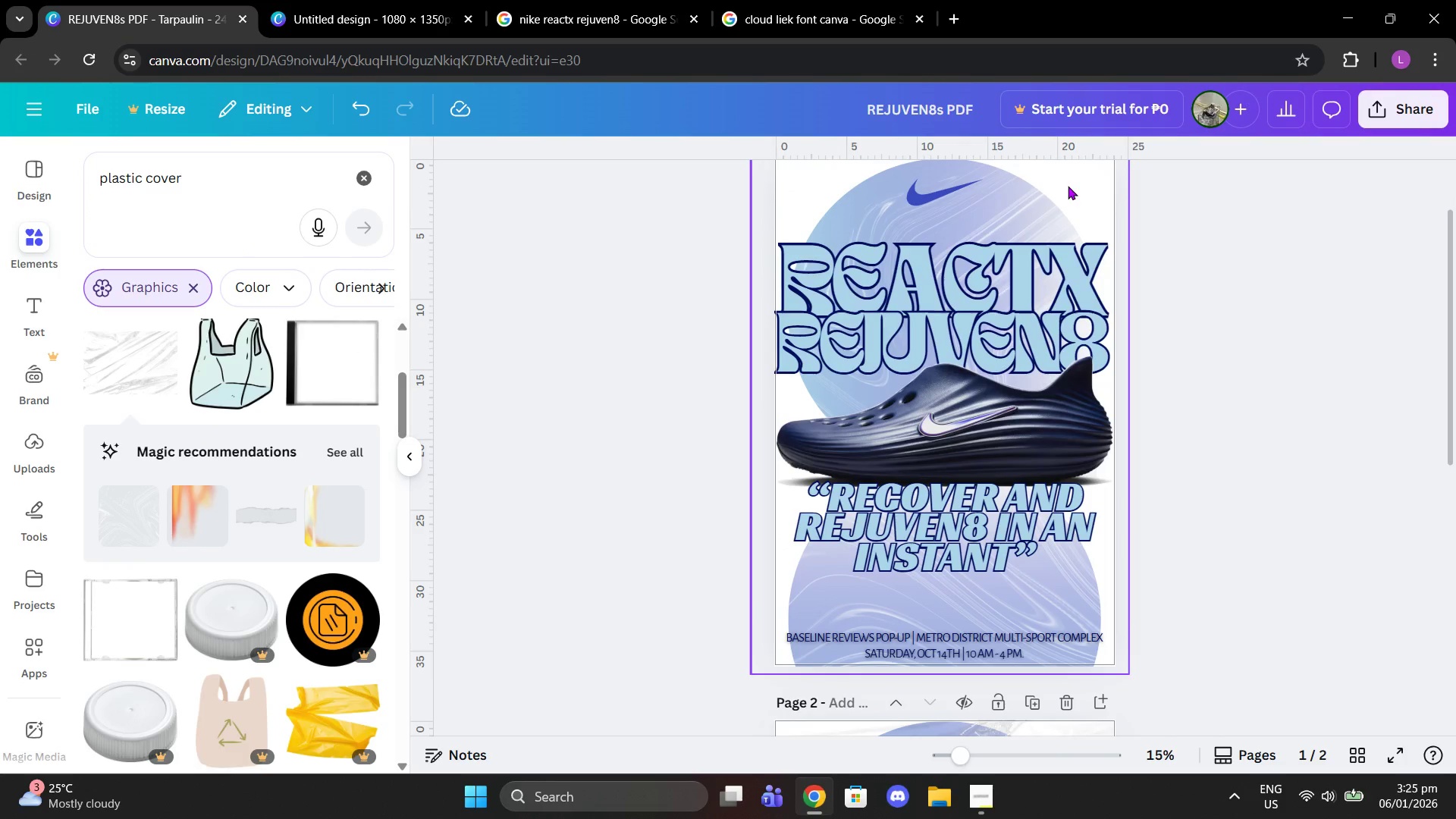 
left_click([1068, 186])
 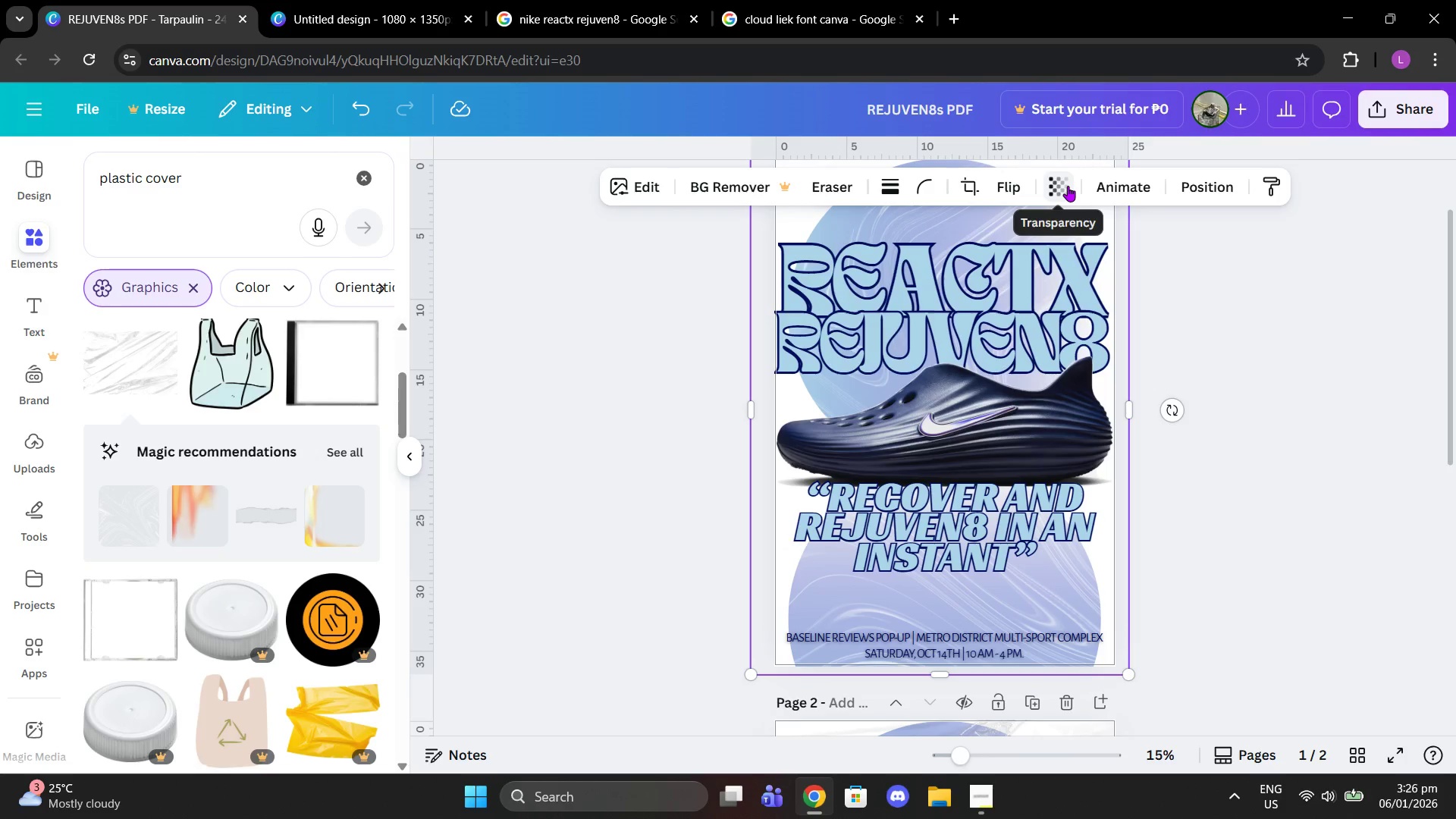 
left_click([1178, 280])
 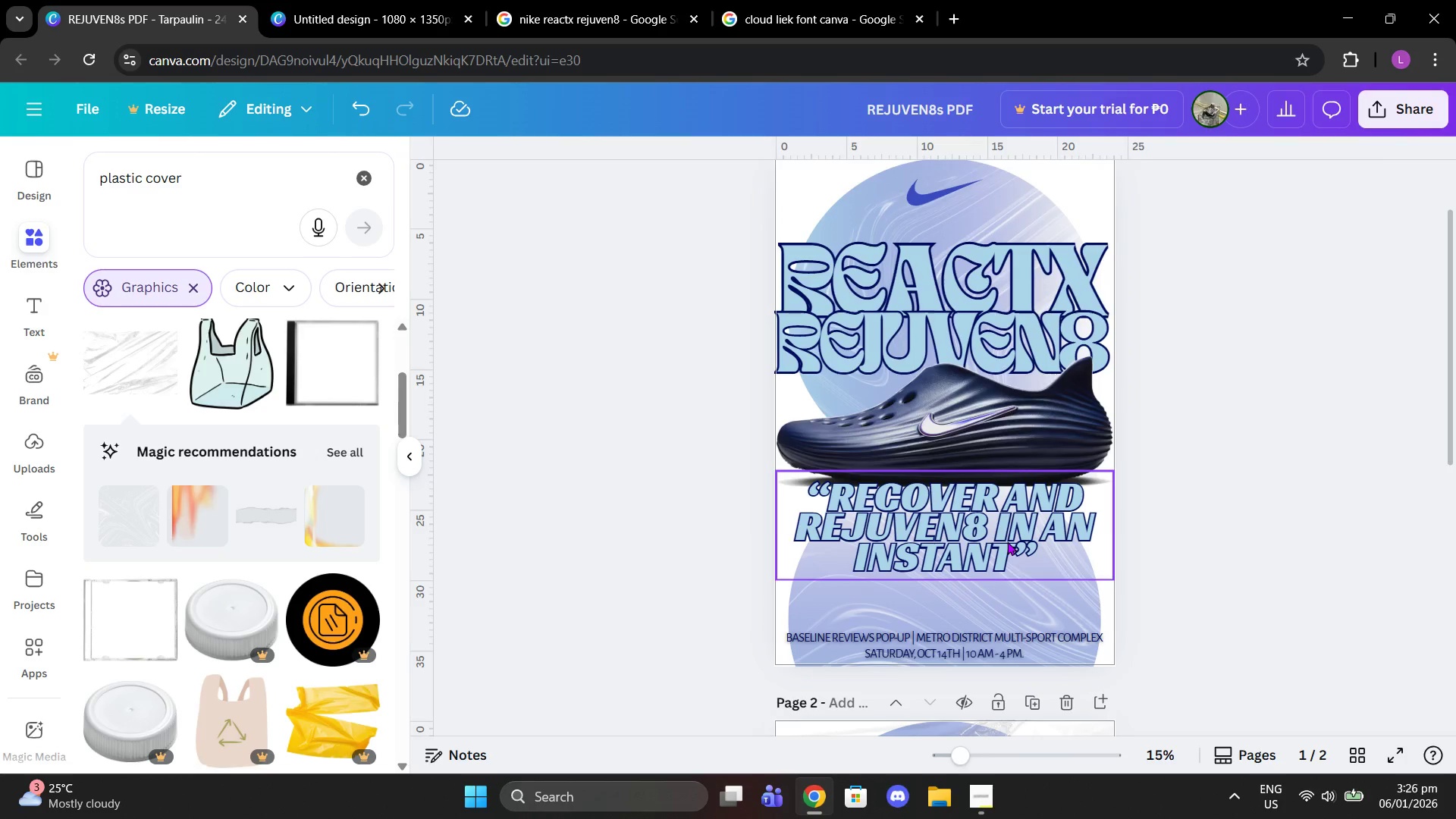 
wait(5.19)
 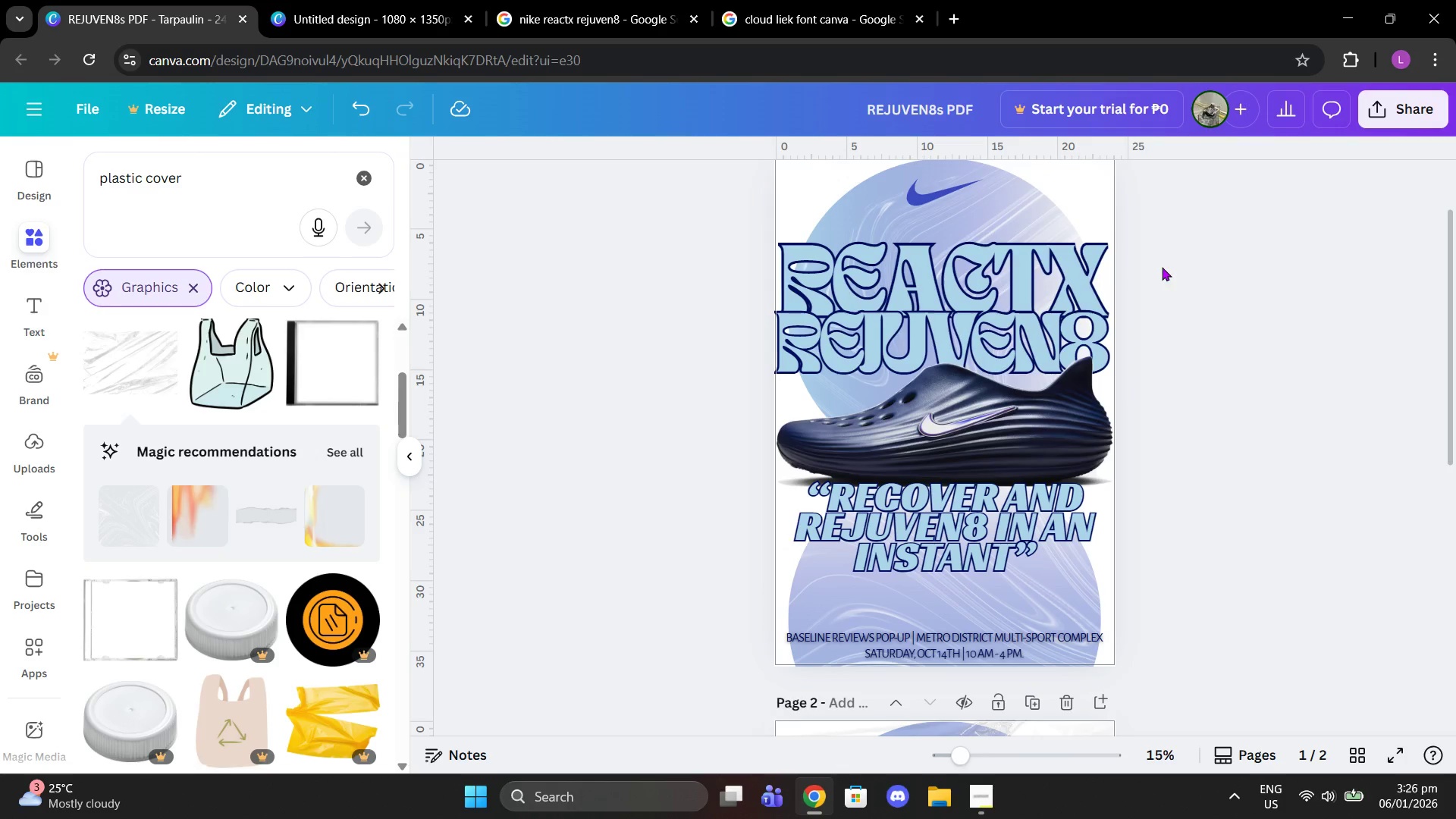 
scroll: coordinate [1195, 507], scroll_direction: down, amount: 6.0
 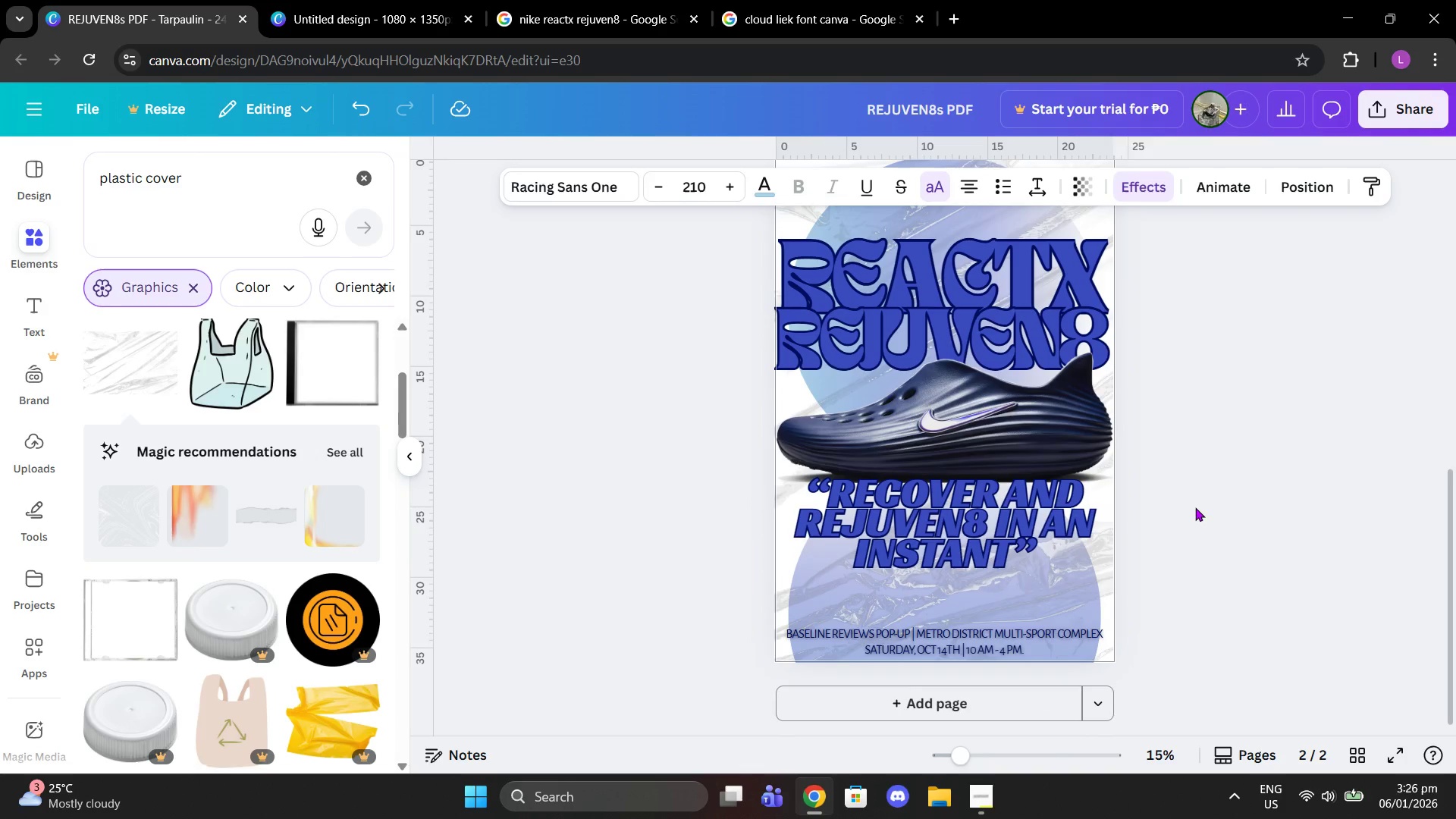 
scroll: coordinate [1195, 507], scroll_direction: up, amount: 3.0
 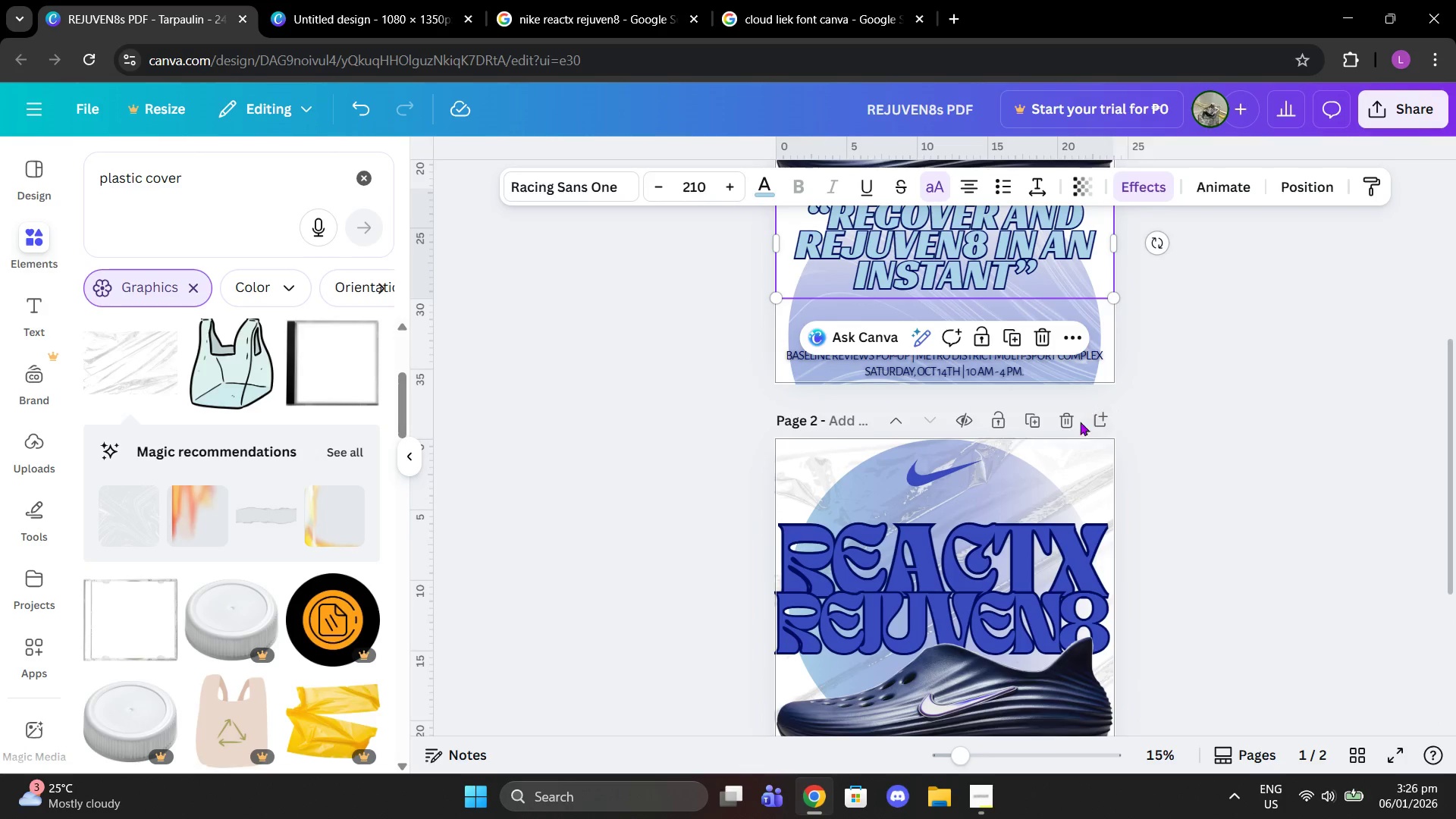 
left_click([1072, 425])
 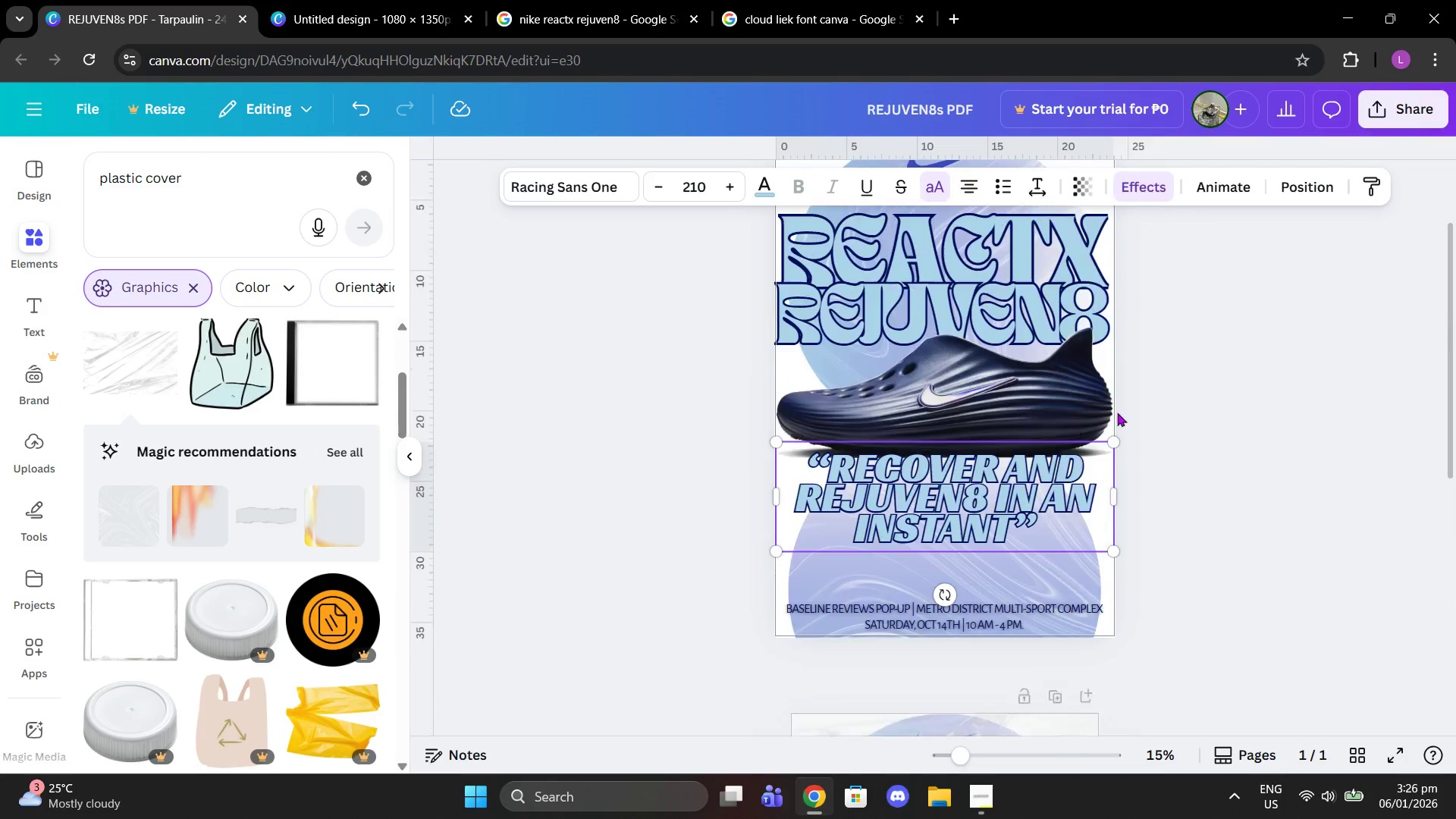 
scroll: coordinate [1169, 404], scroll_direction: up, amount: 3.0
 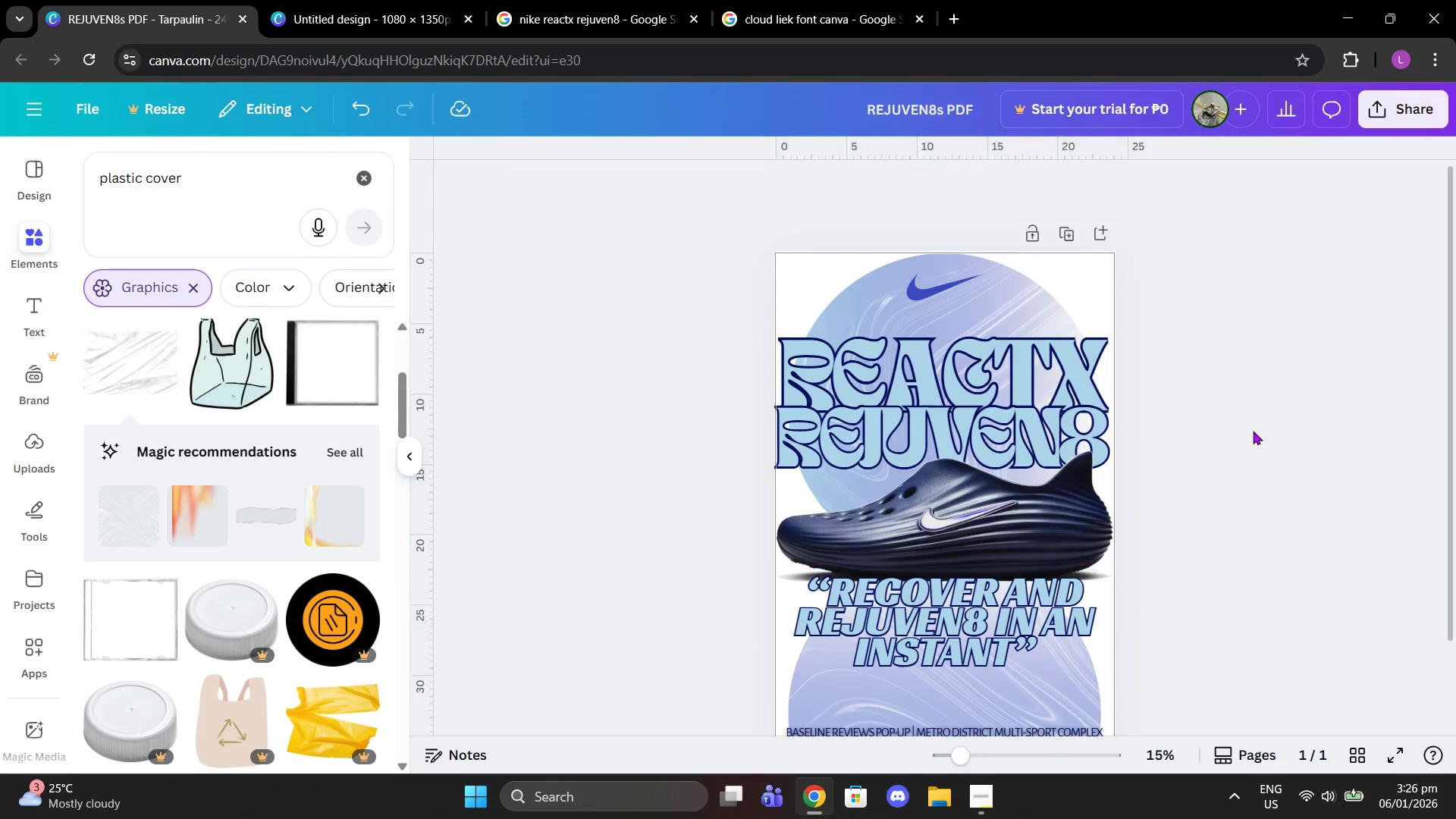 
scroll: coordinate [1250, 431], scroll_direction: down, amount: 3.0
 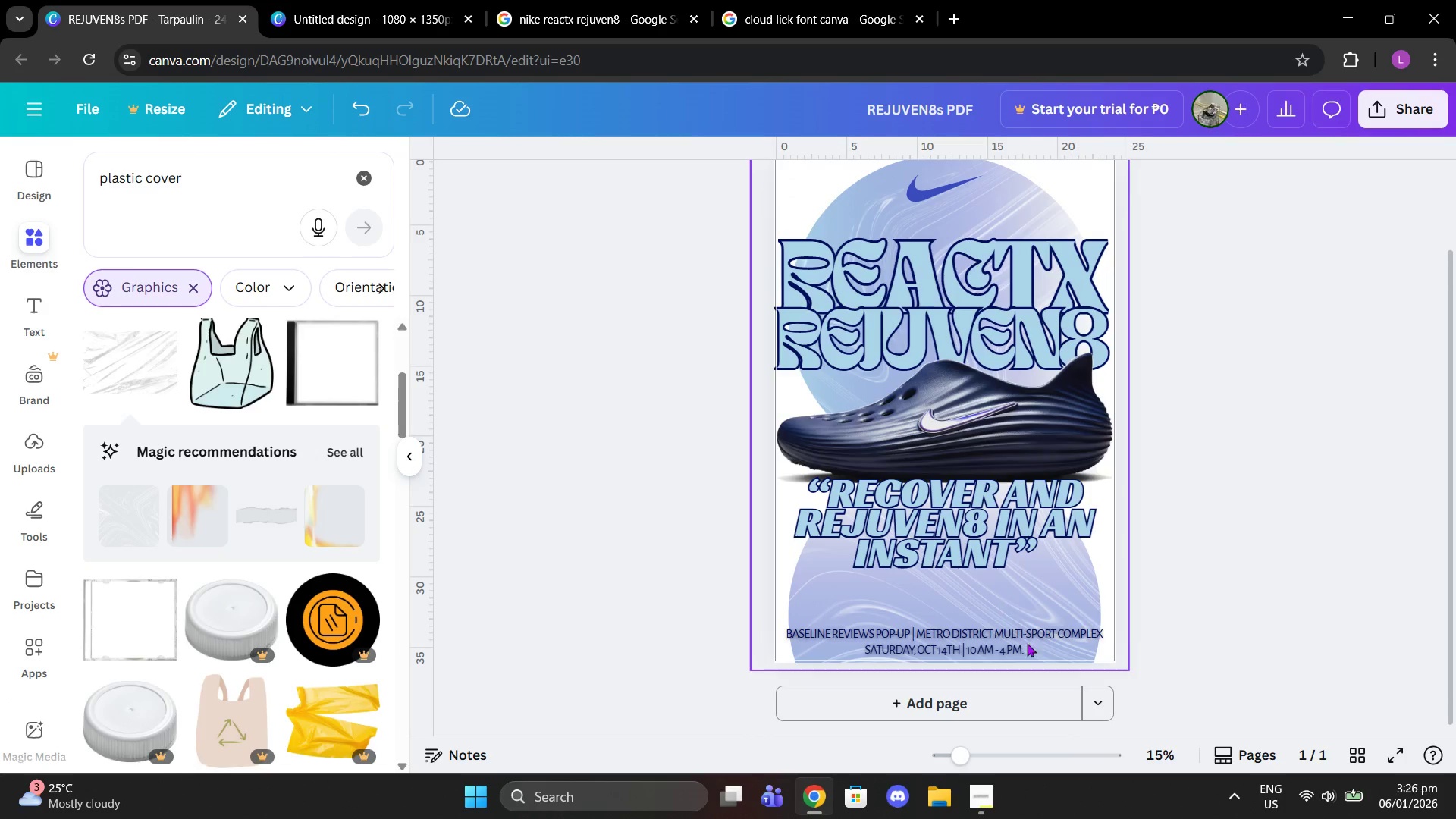 
left_click([993, 811])